 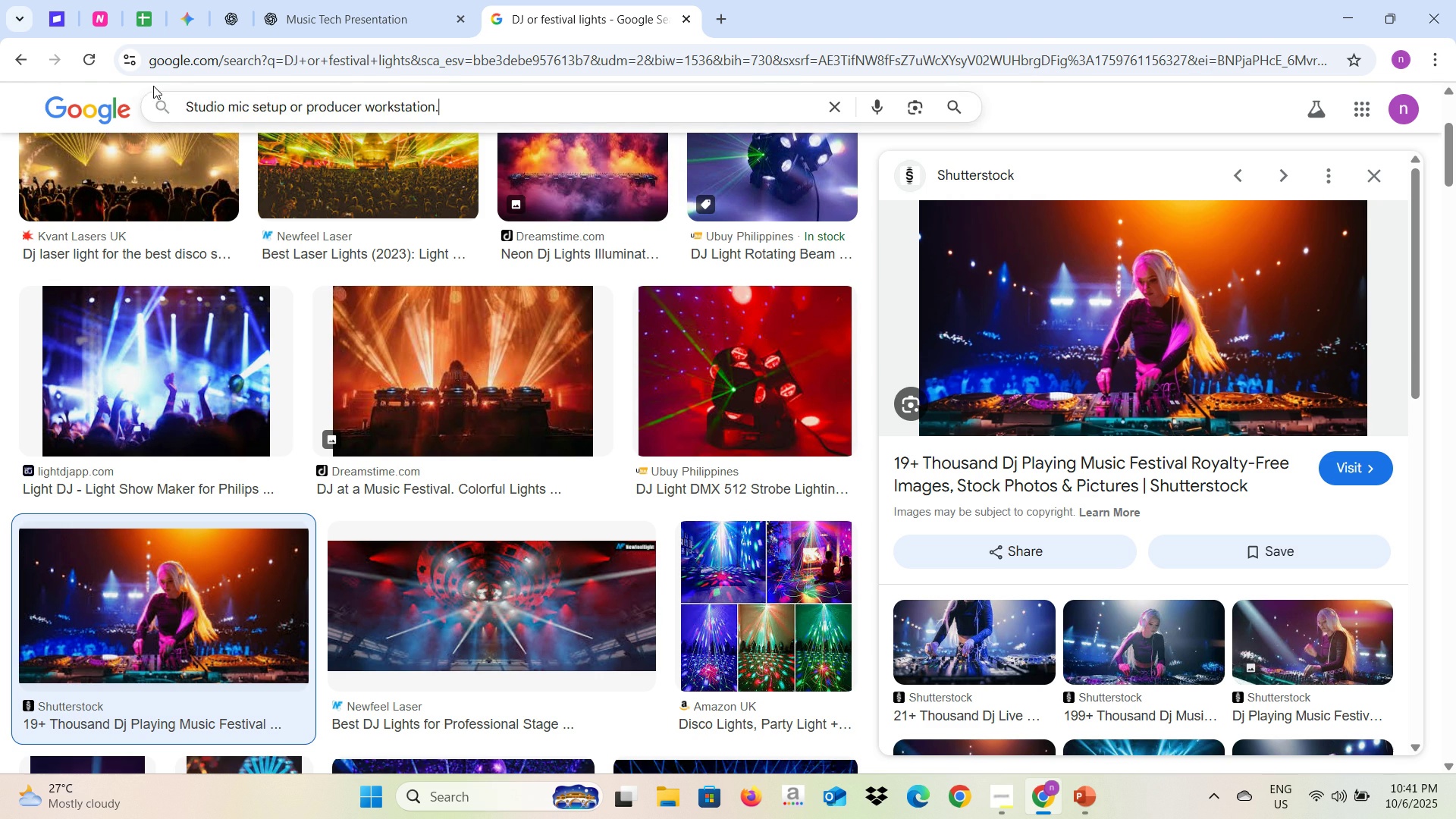 
key(Enter)
 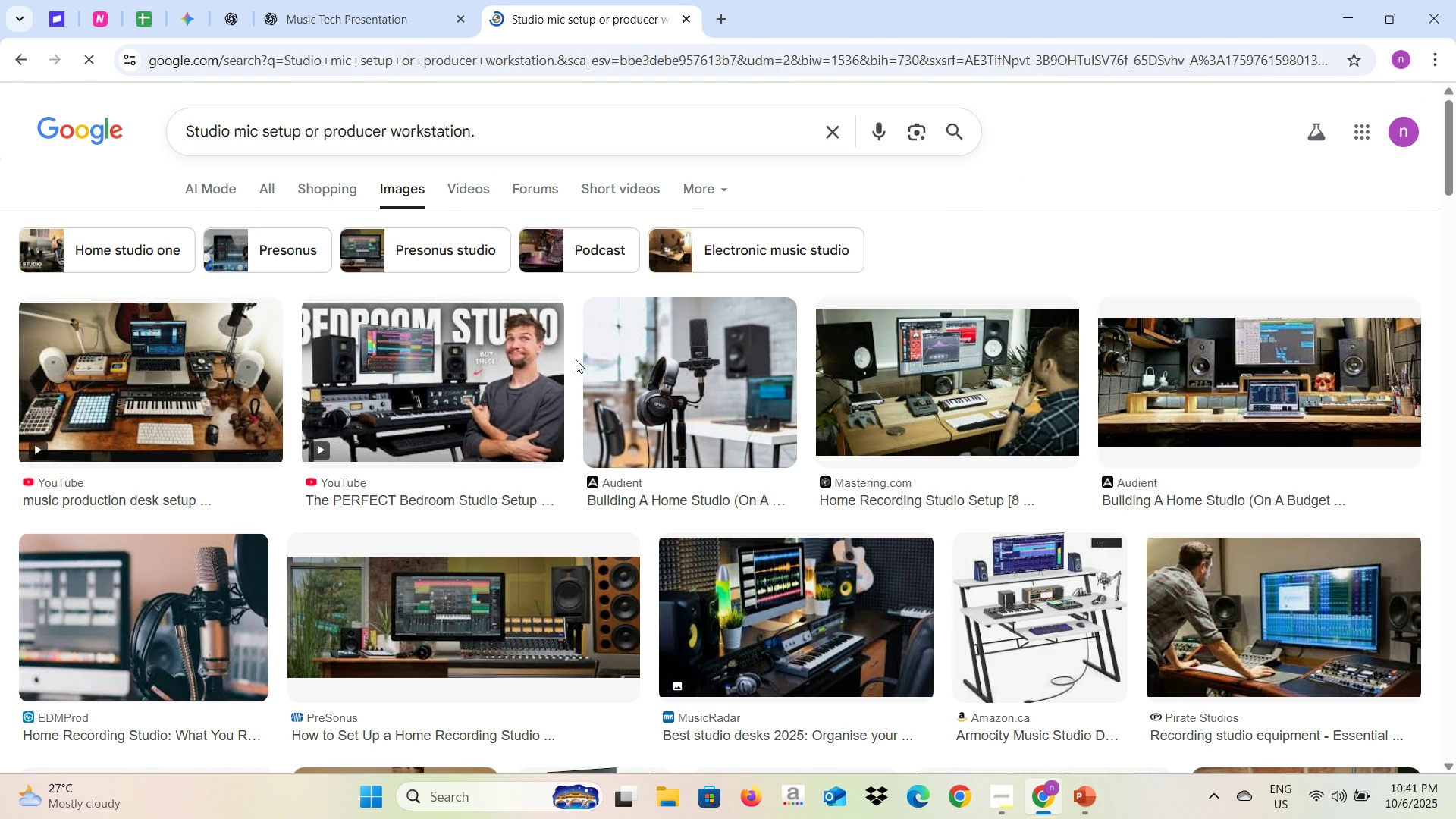 
key(Alt+AltLeft)
 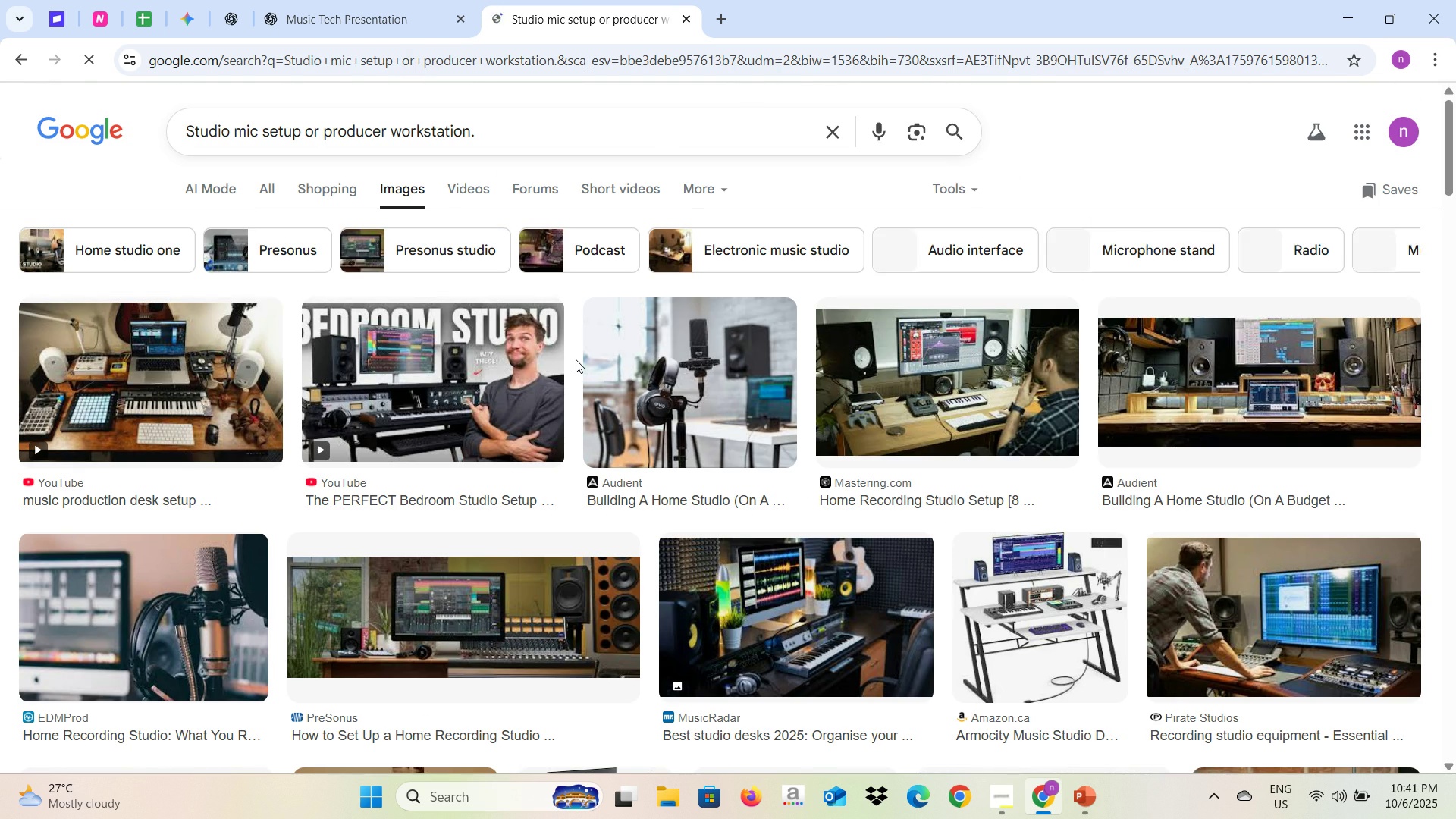 
key(Alt+Tab)
 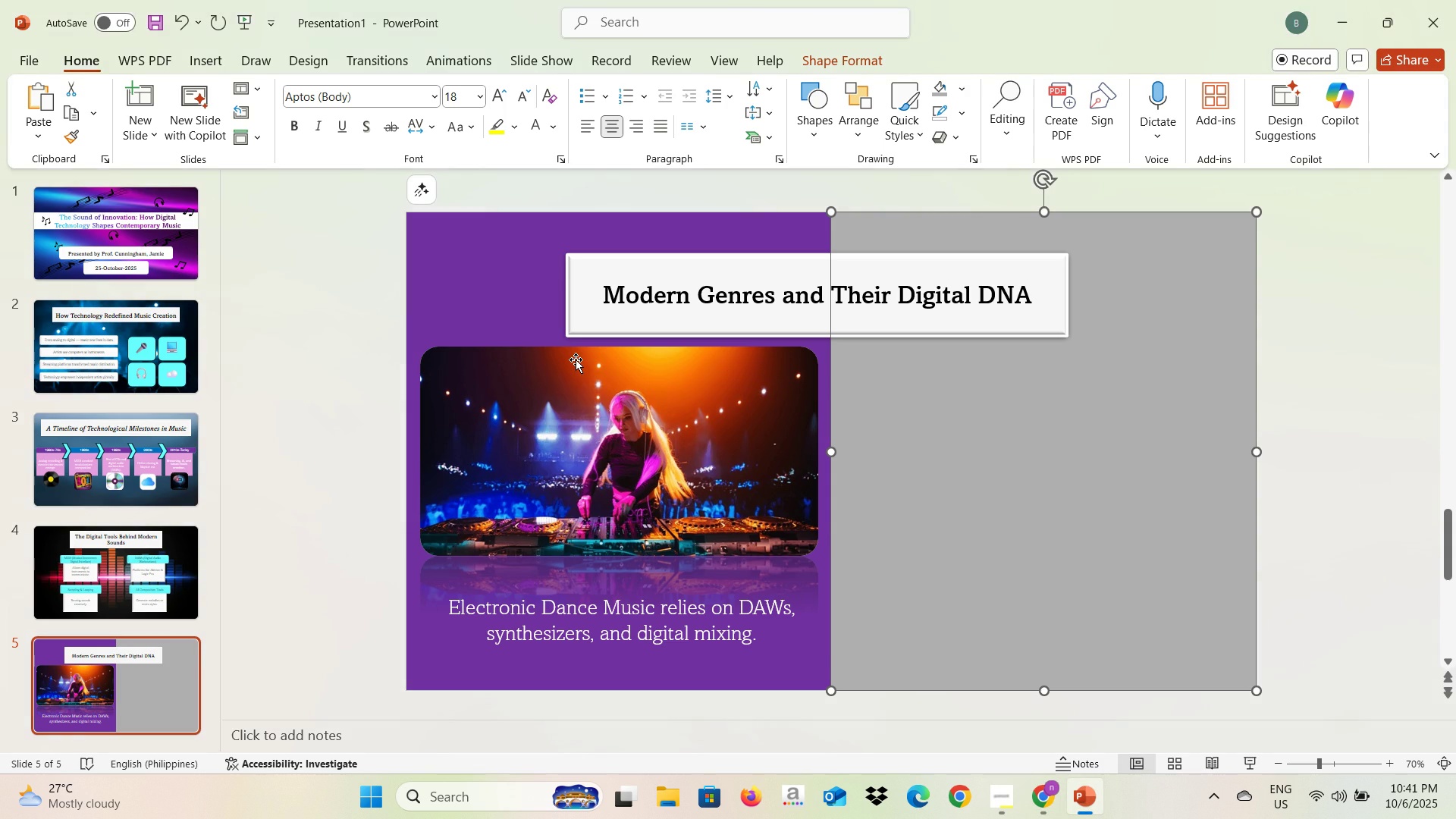 
key(Alt+AltLeft)
 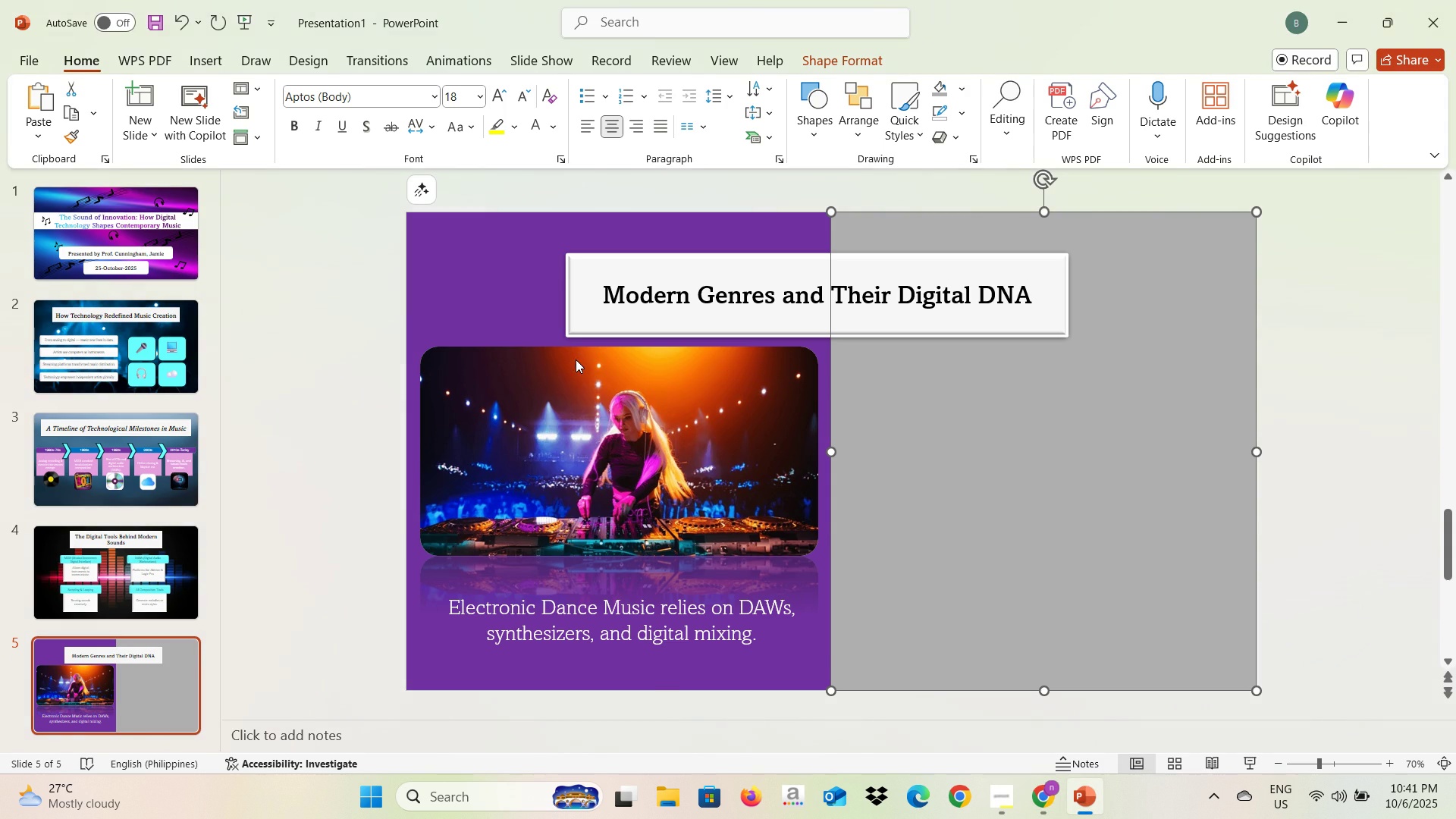 
key(Alt+Tab)
 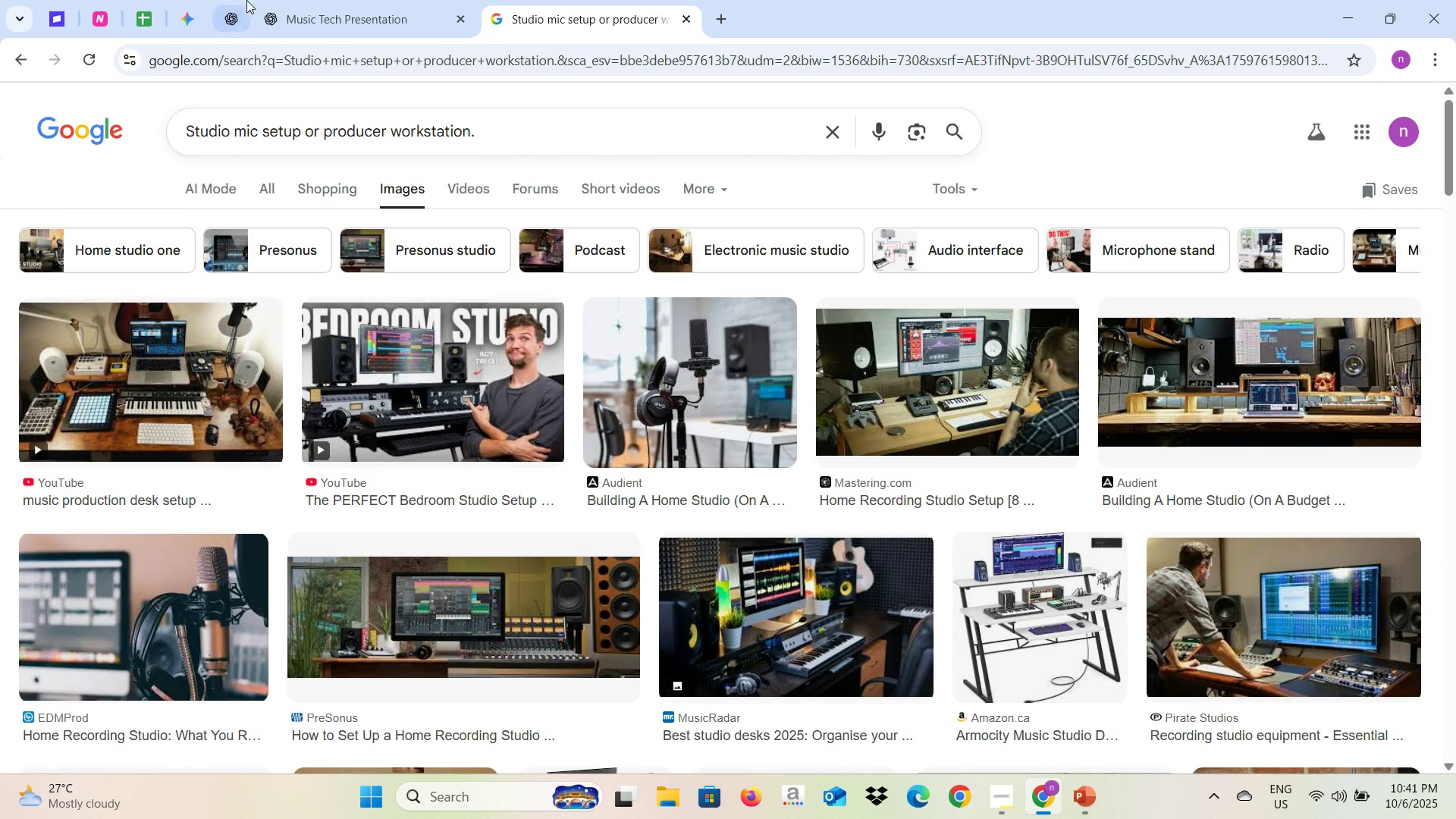 
left_click([328, 2])
 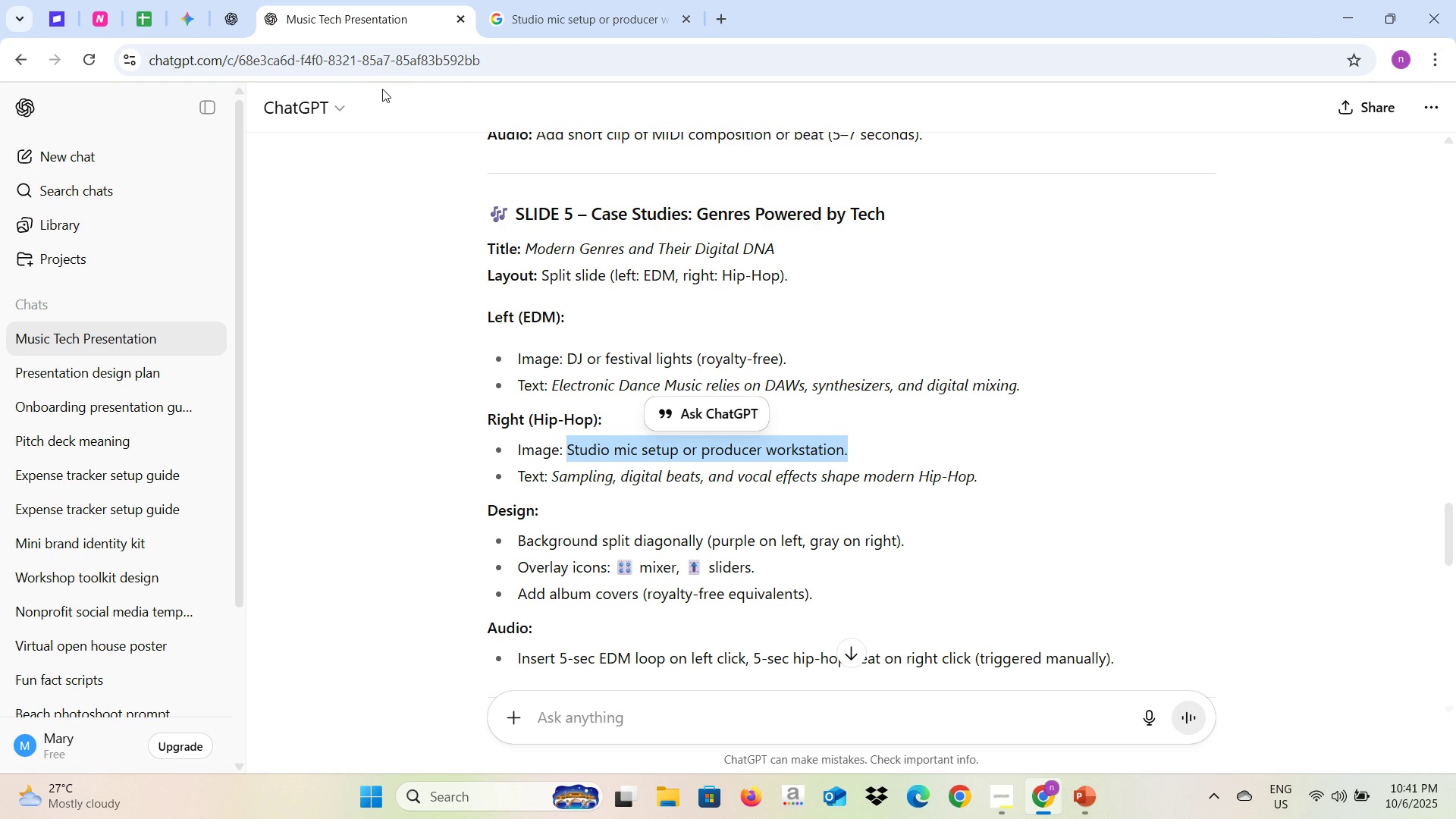 
left_click([519, 0])
 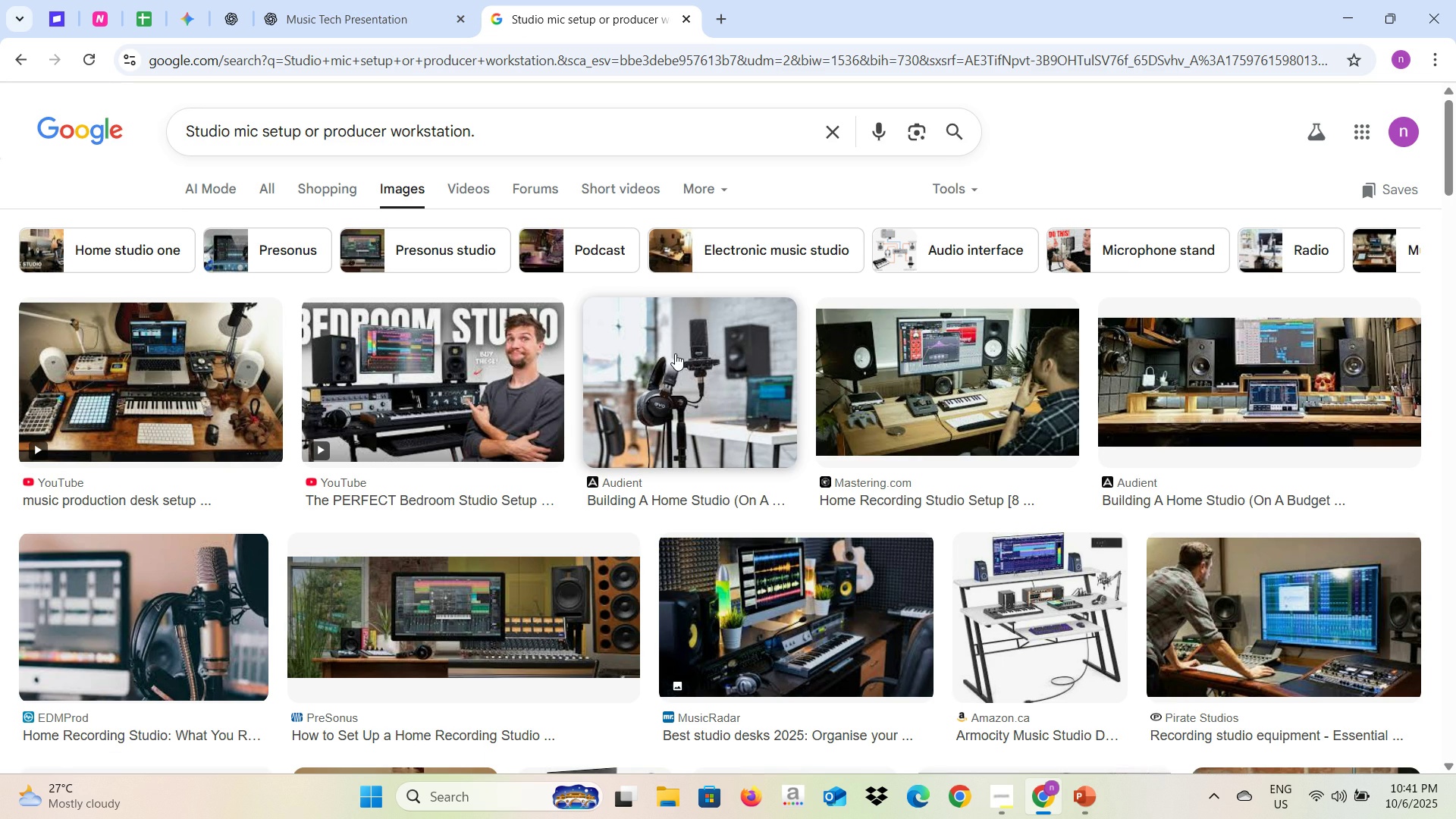 
scroll: coordinate [570, 499], scroll_direction: down, amount: 3.0
 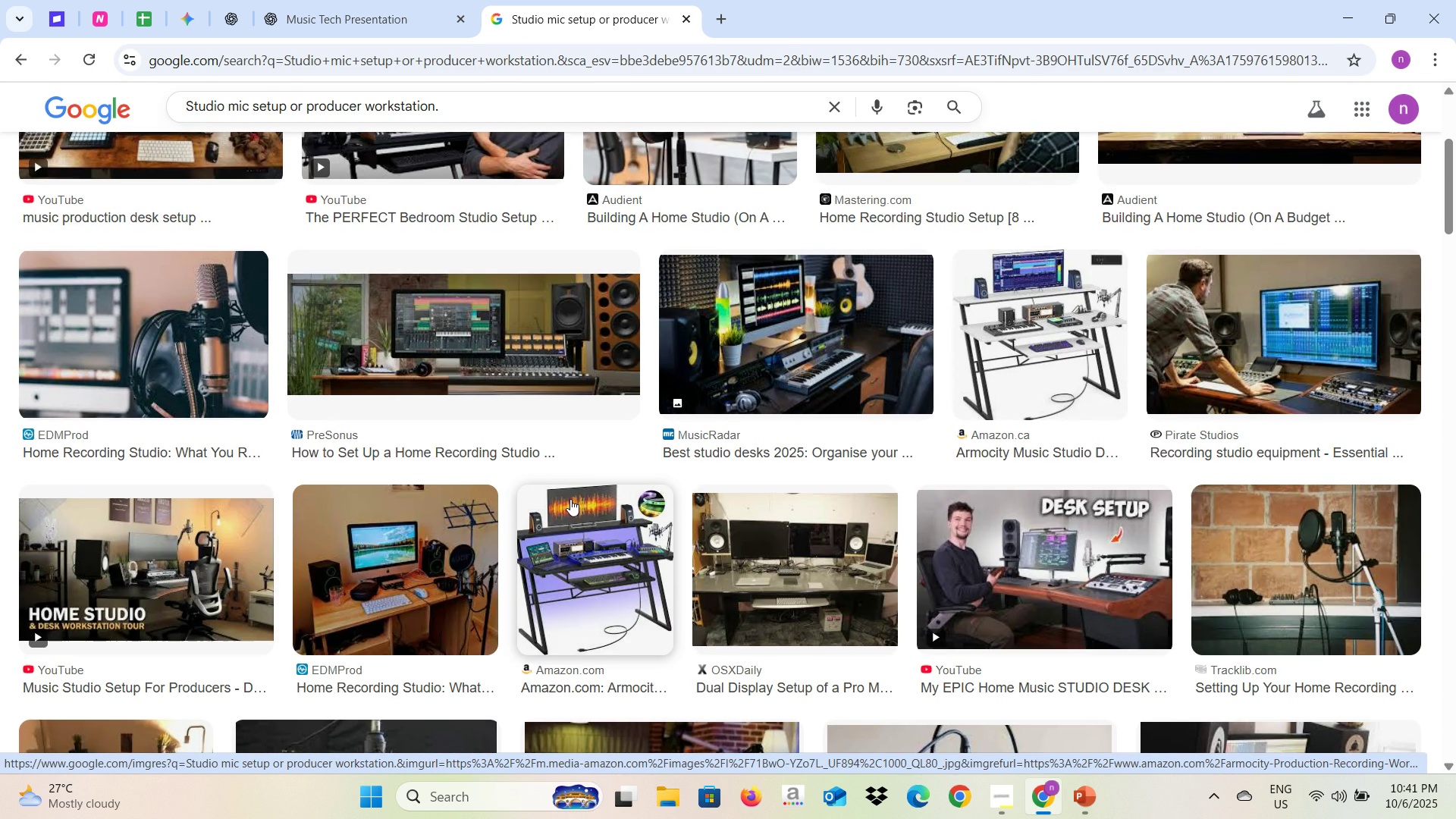 
scroll: coordinate [570, 499], scroll_direction: up, amount: 2.0
 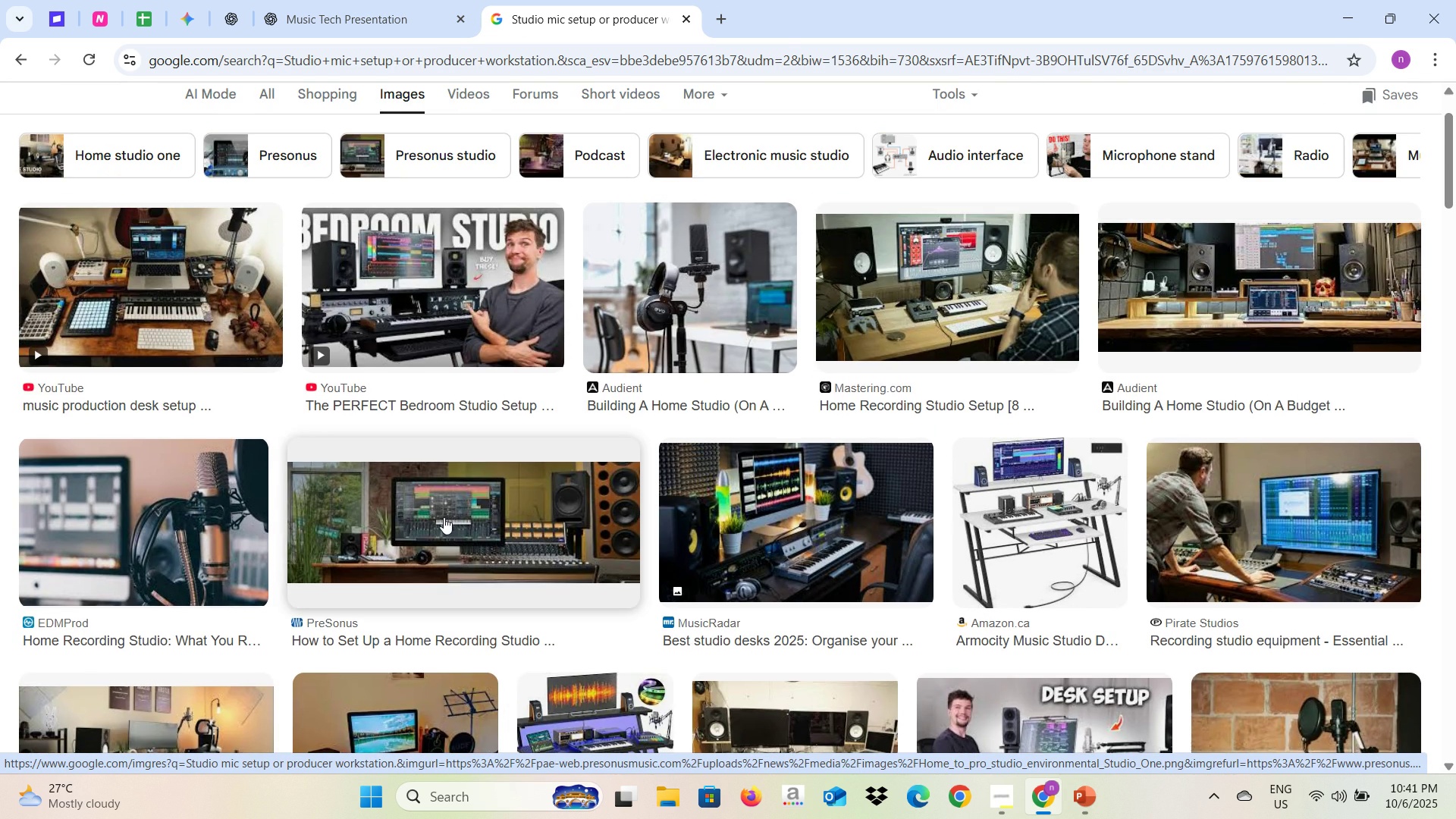 
left_click([444, 517])
 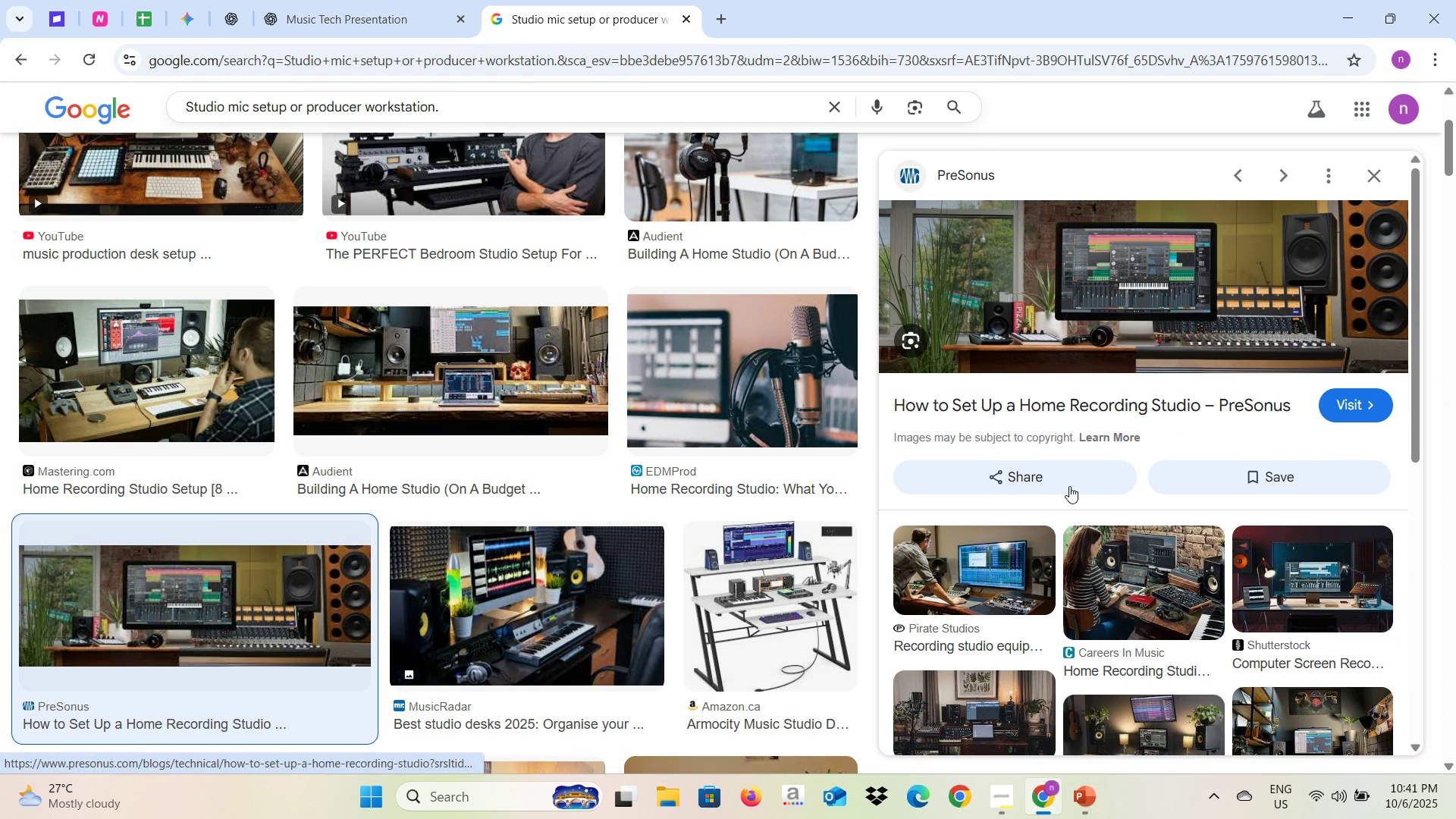 
scroll: coordinate [1139, 561], scroll_direction: down, amount: 1.0
 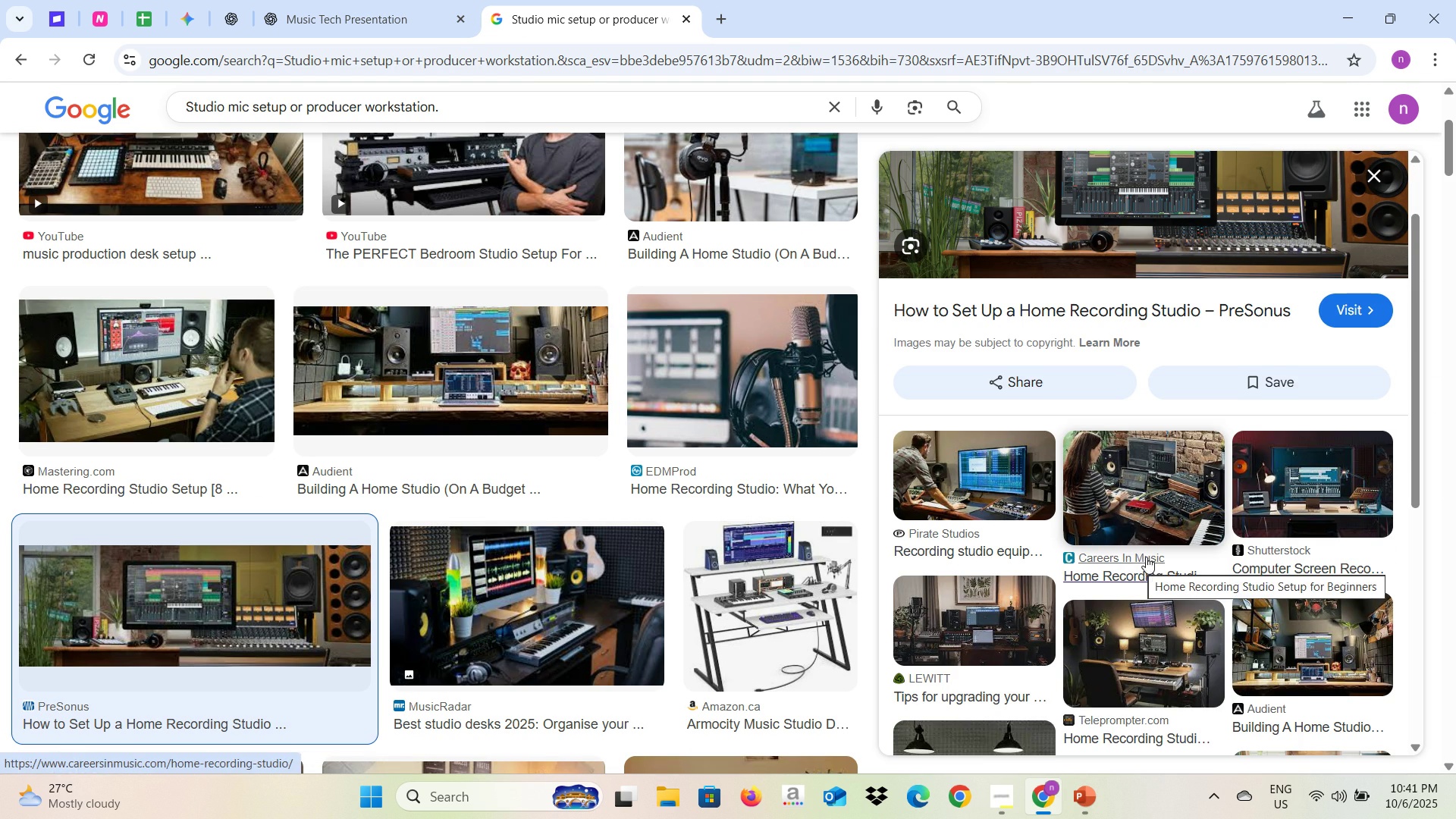 
scroll: coordinate [1145, 379], scroll_direction: up, amount: 2.0
 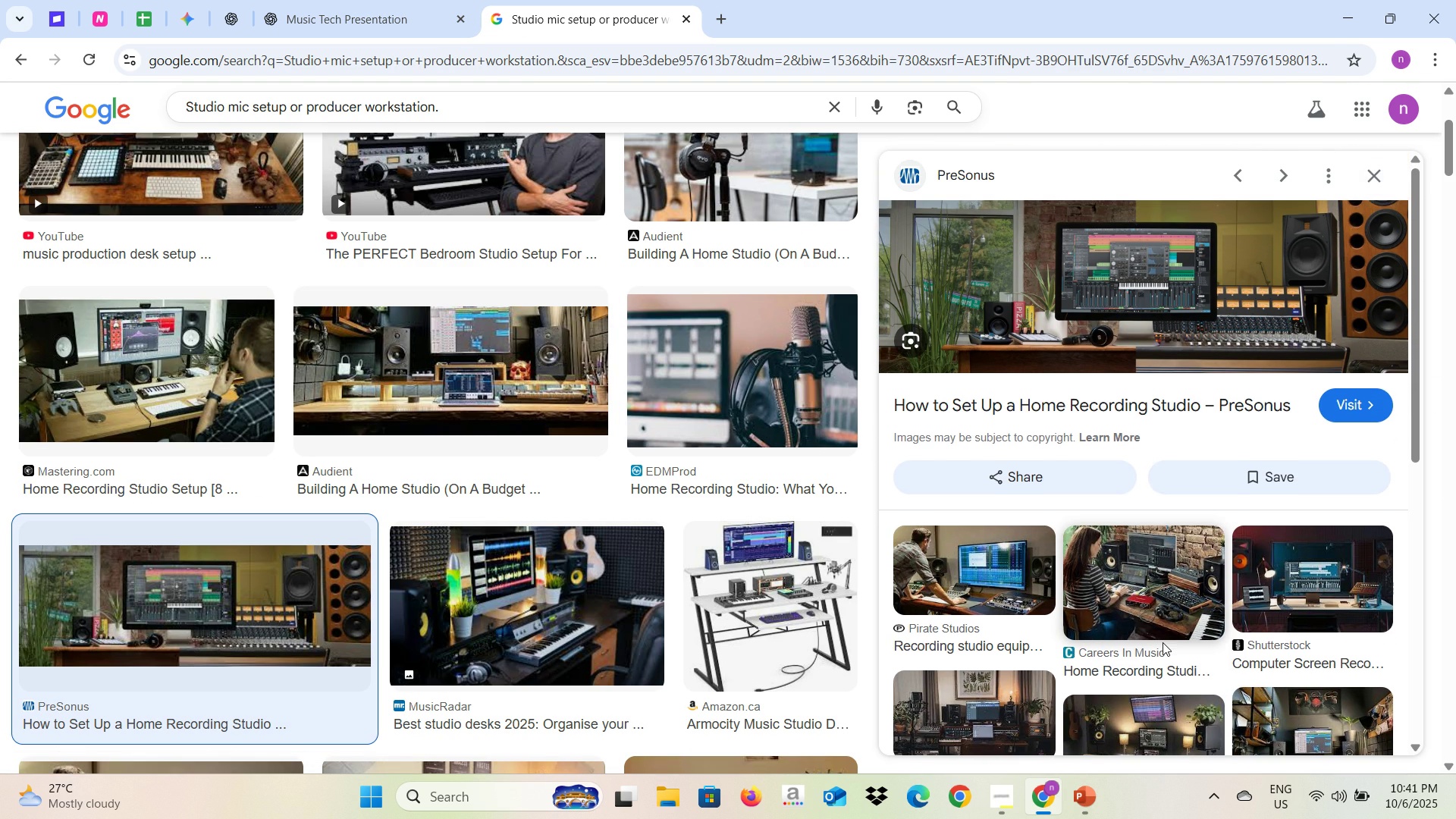 
scroll: coordinate [1163, 642], scroll_direction: down, amount: 1.0
 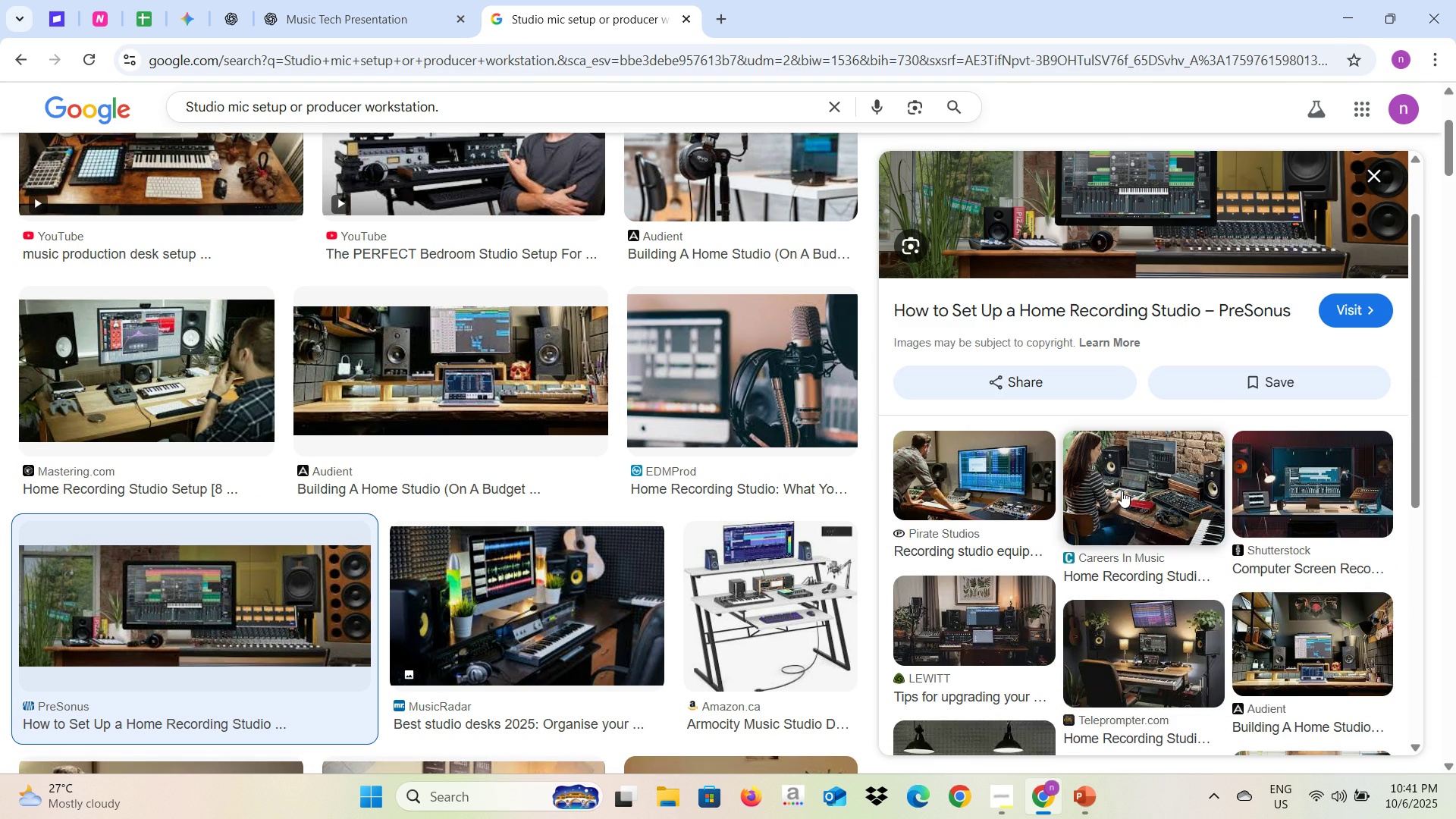 
left_click([1122, 491])
 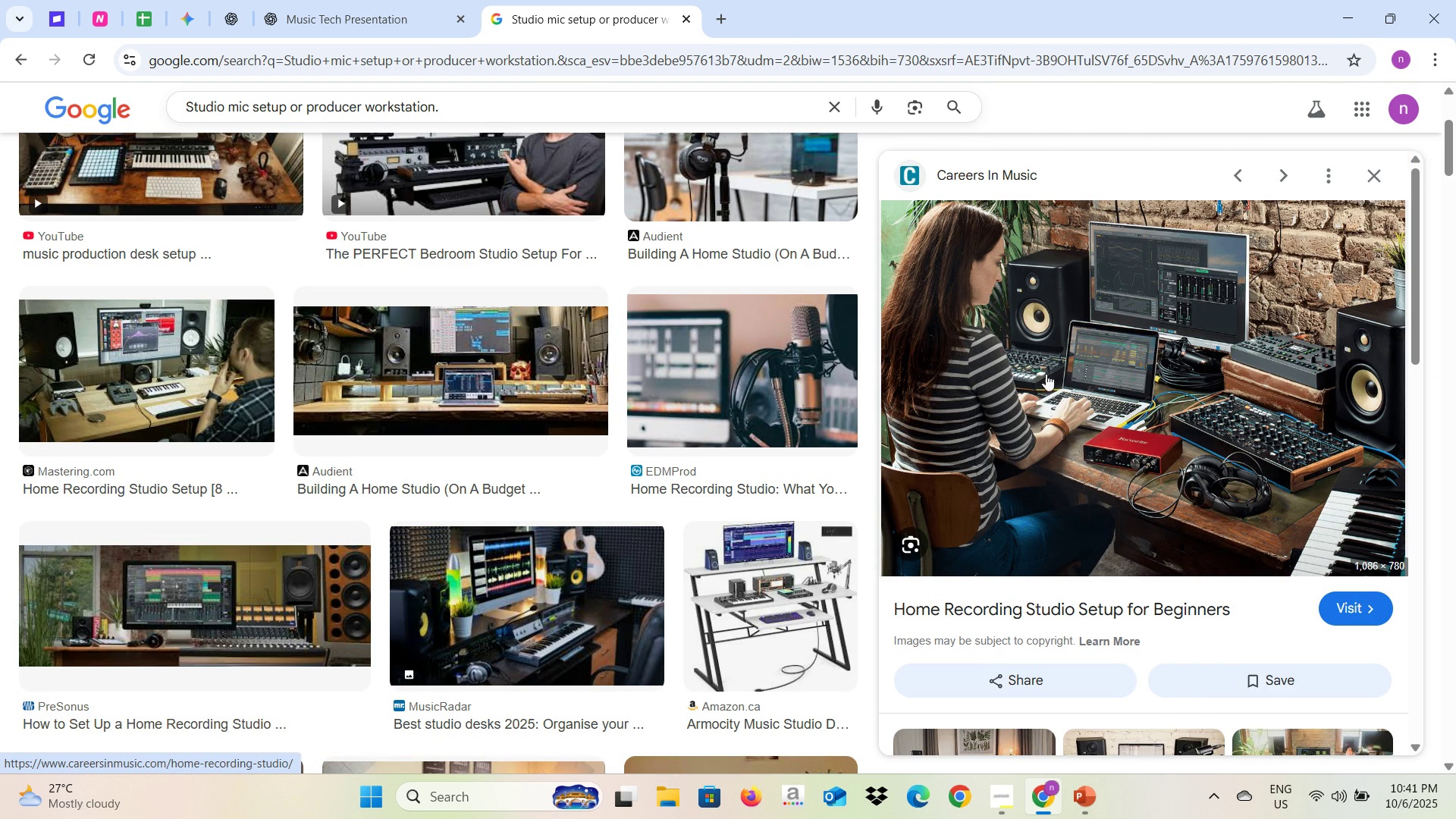 
right_click([1082, 374])
 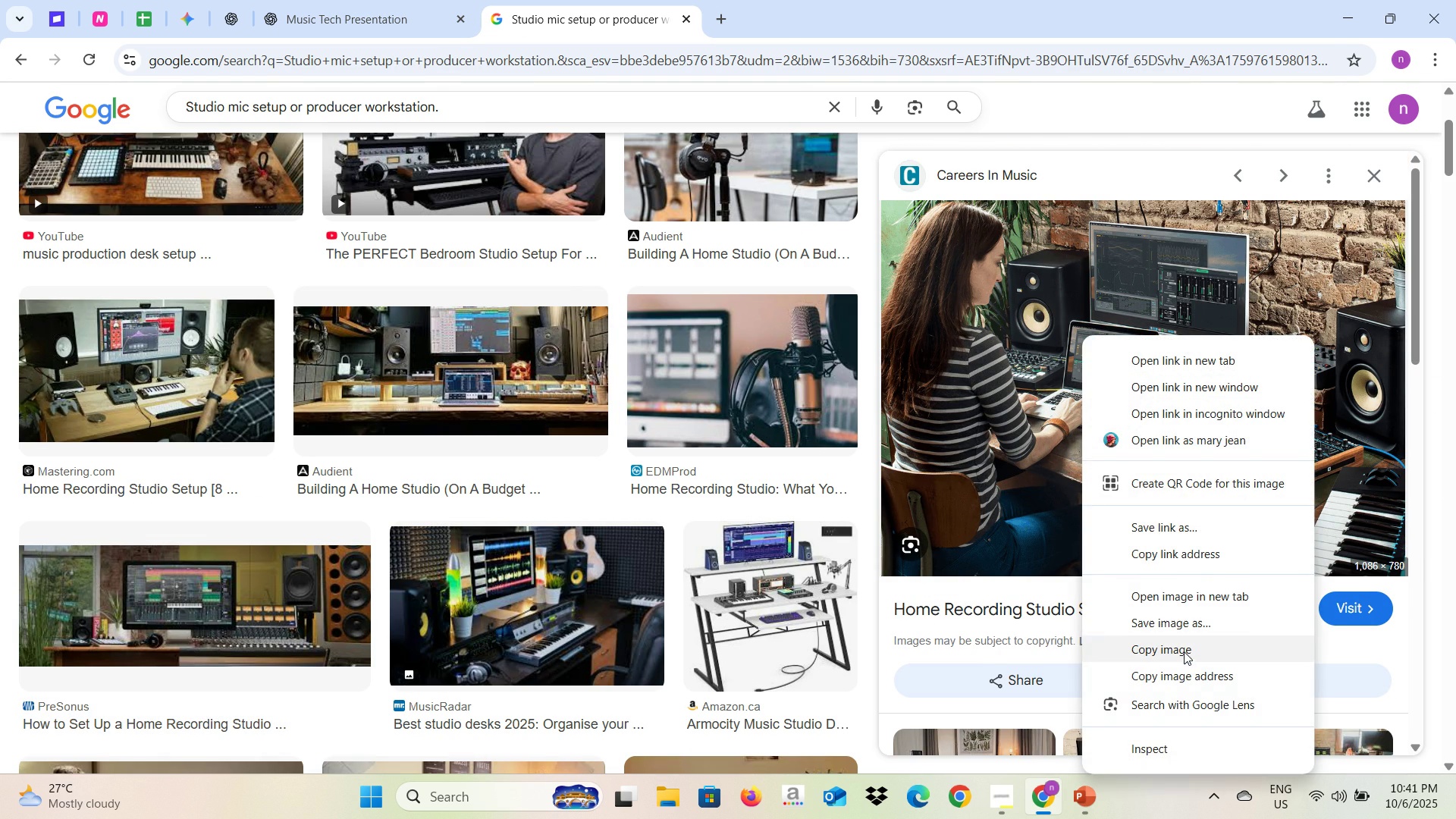 
left_click([1183, 654])
 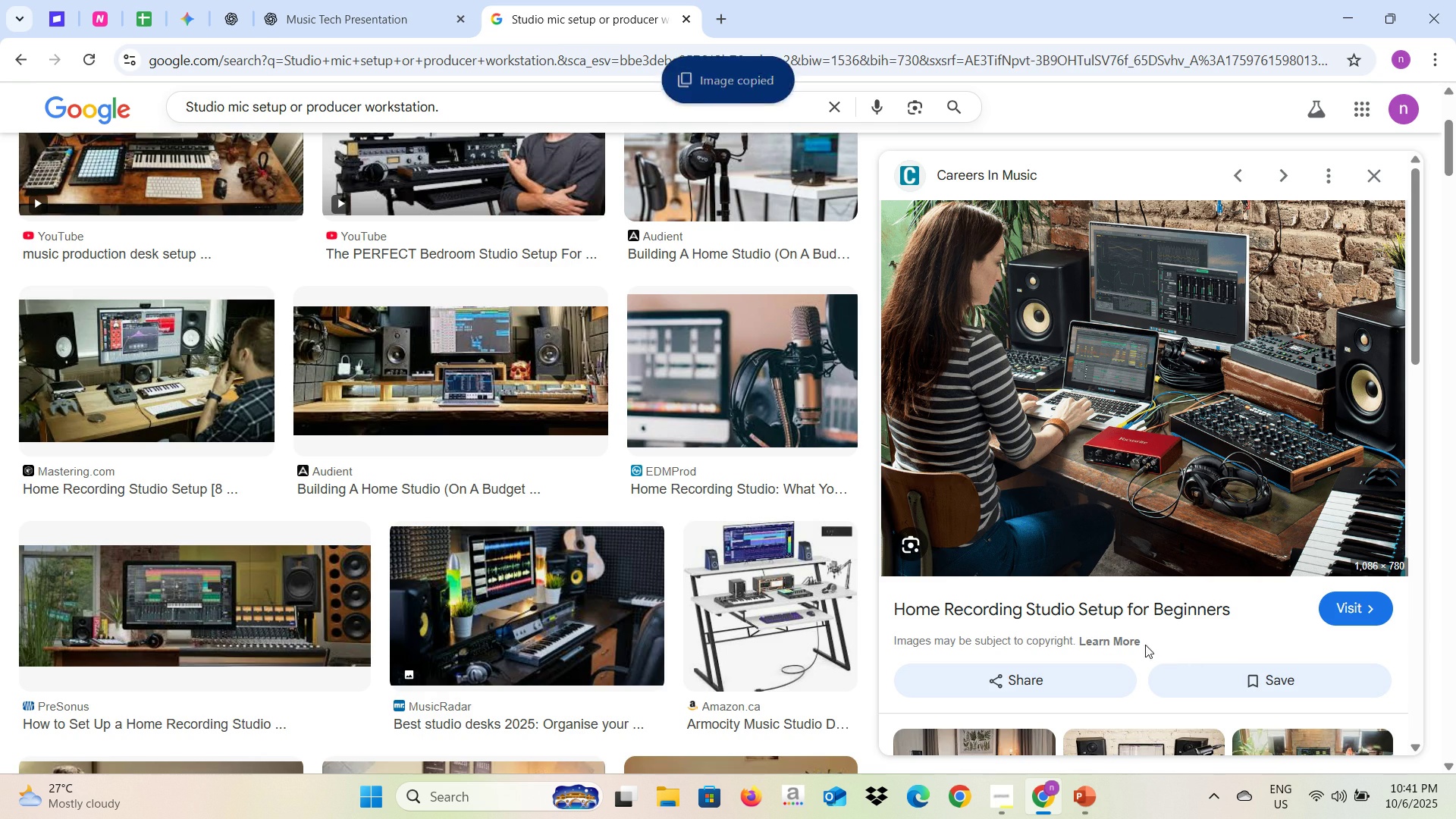 
key(Alt+AltLeft)
 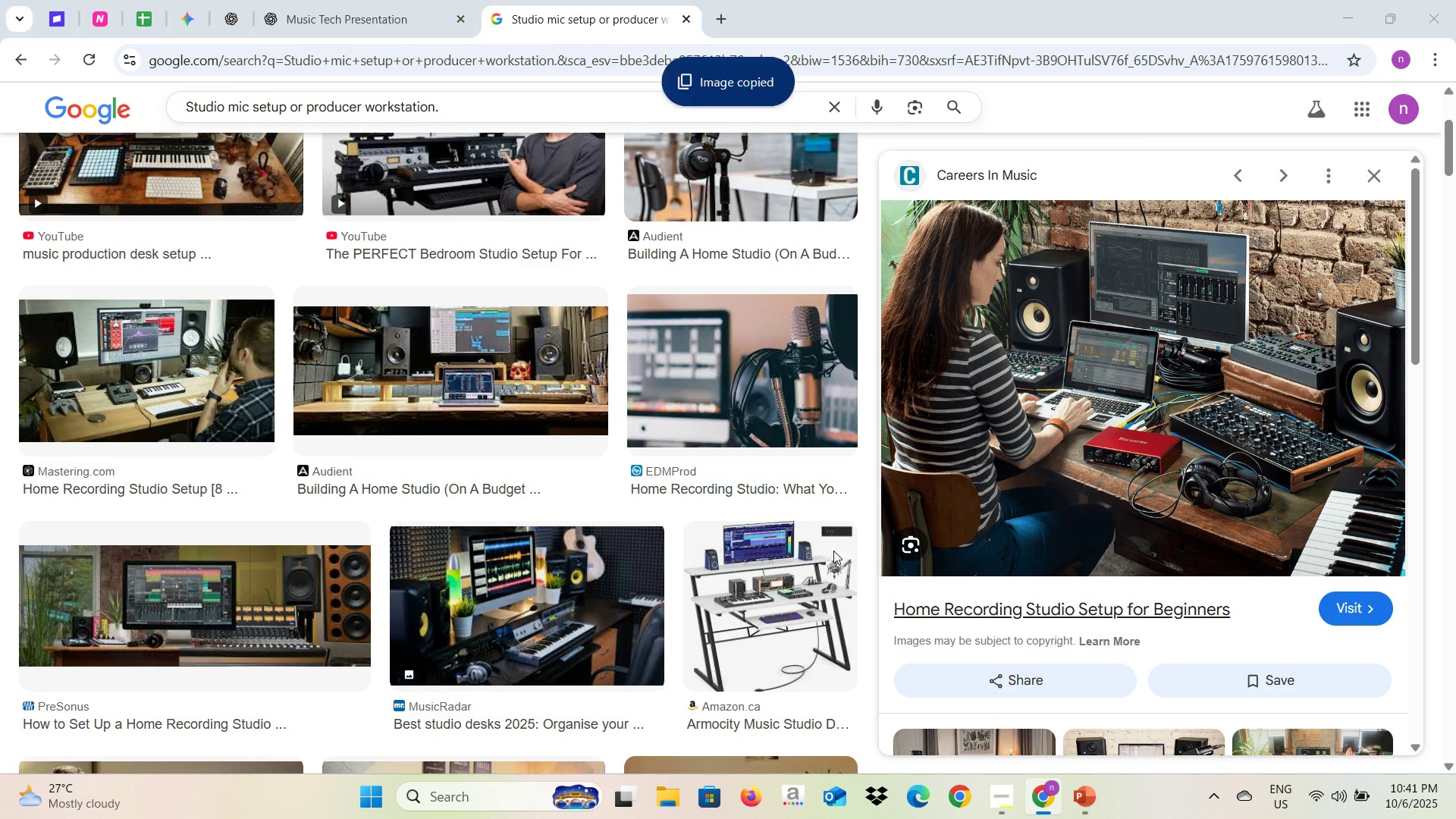 
key(Alt+Tab)
 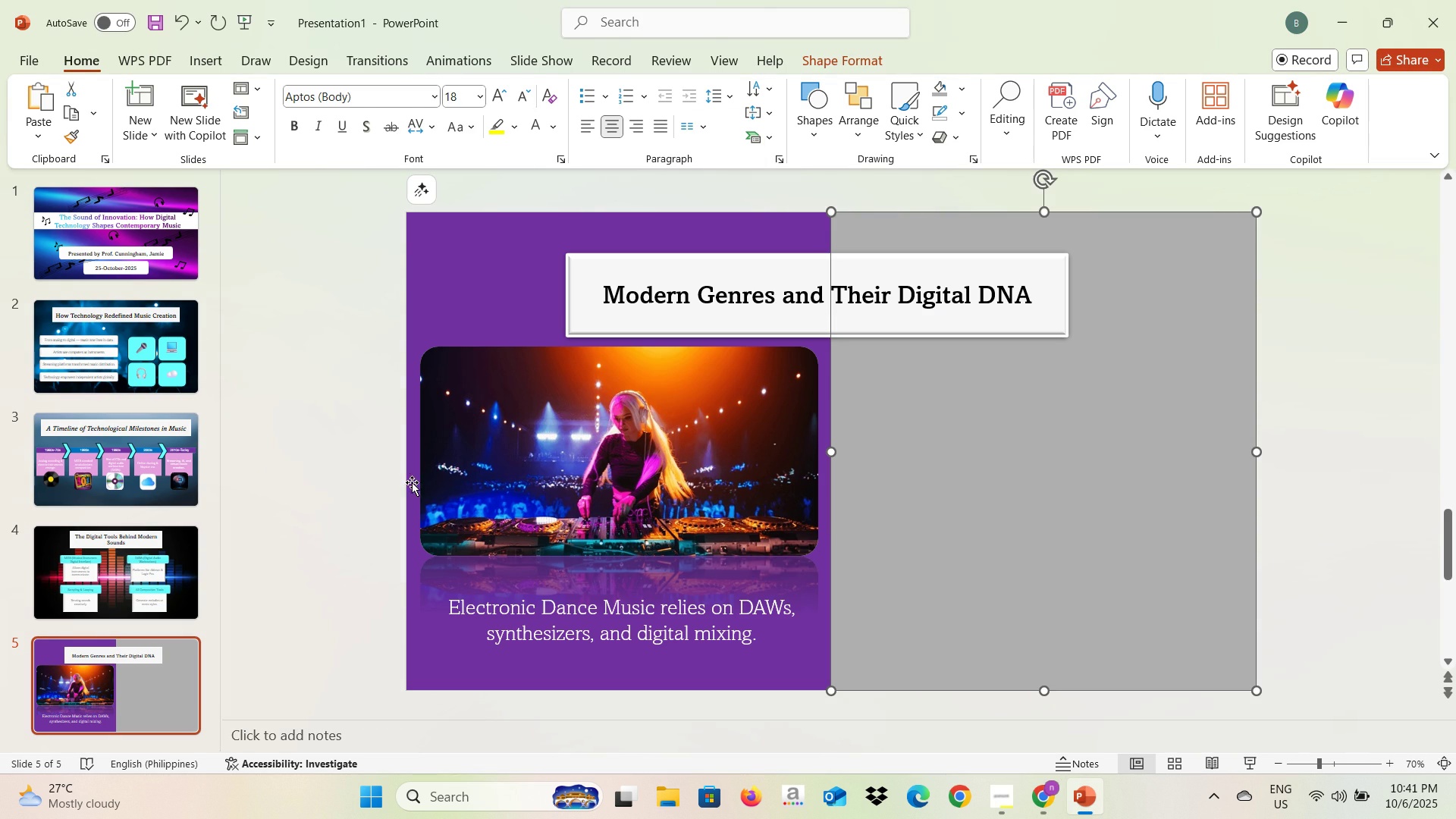 
left_click([358, 476])